 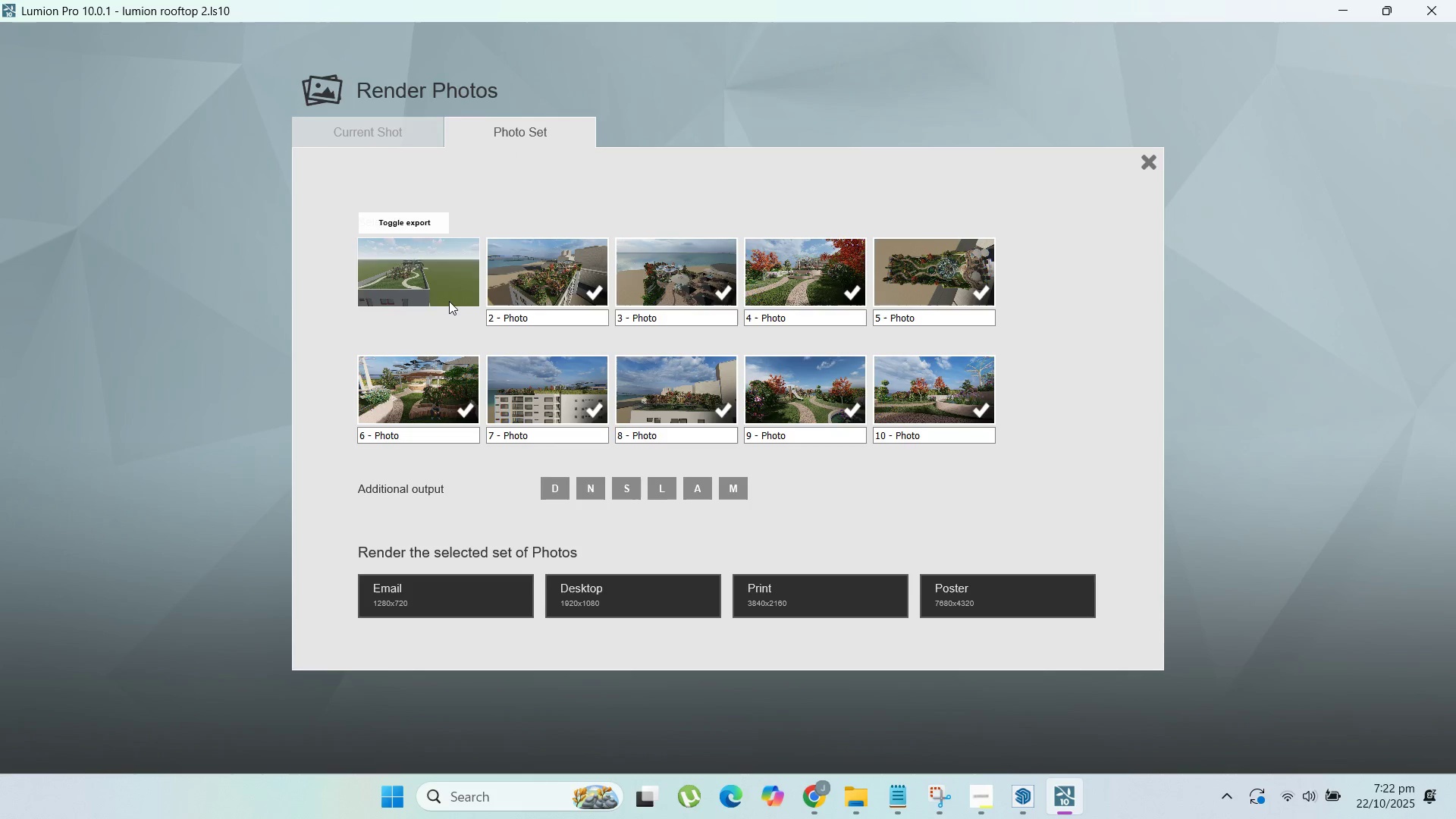 
left_click([861, 800])
 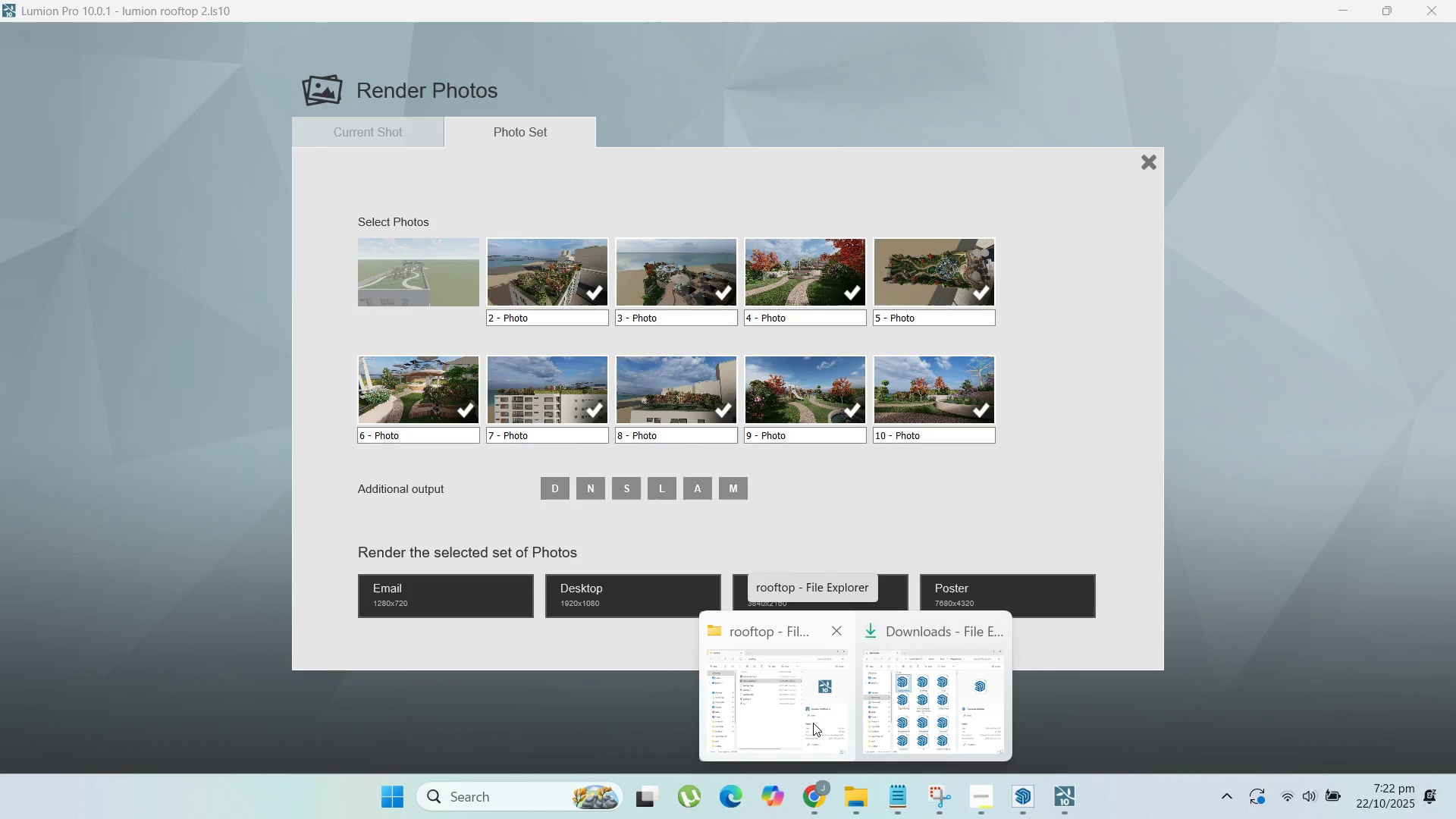 
left_click([813, 723])
 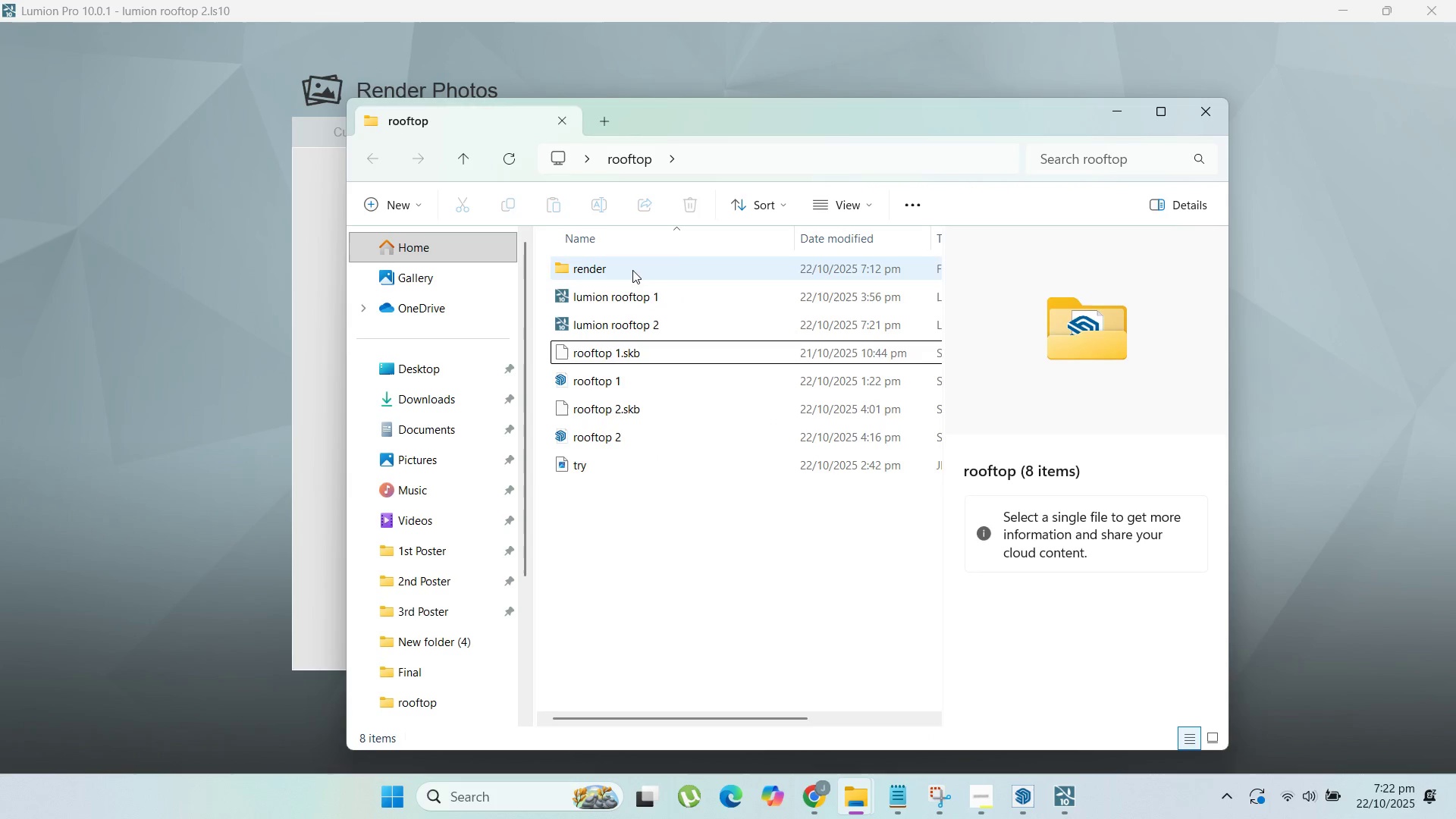 
double_click([632, 270])
 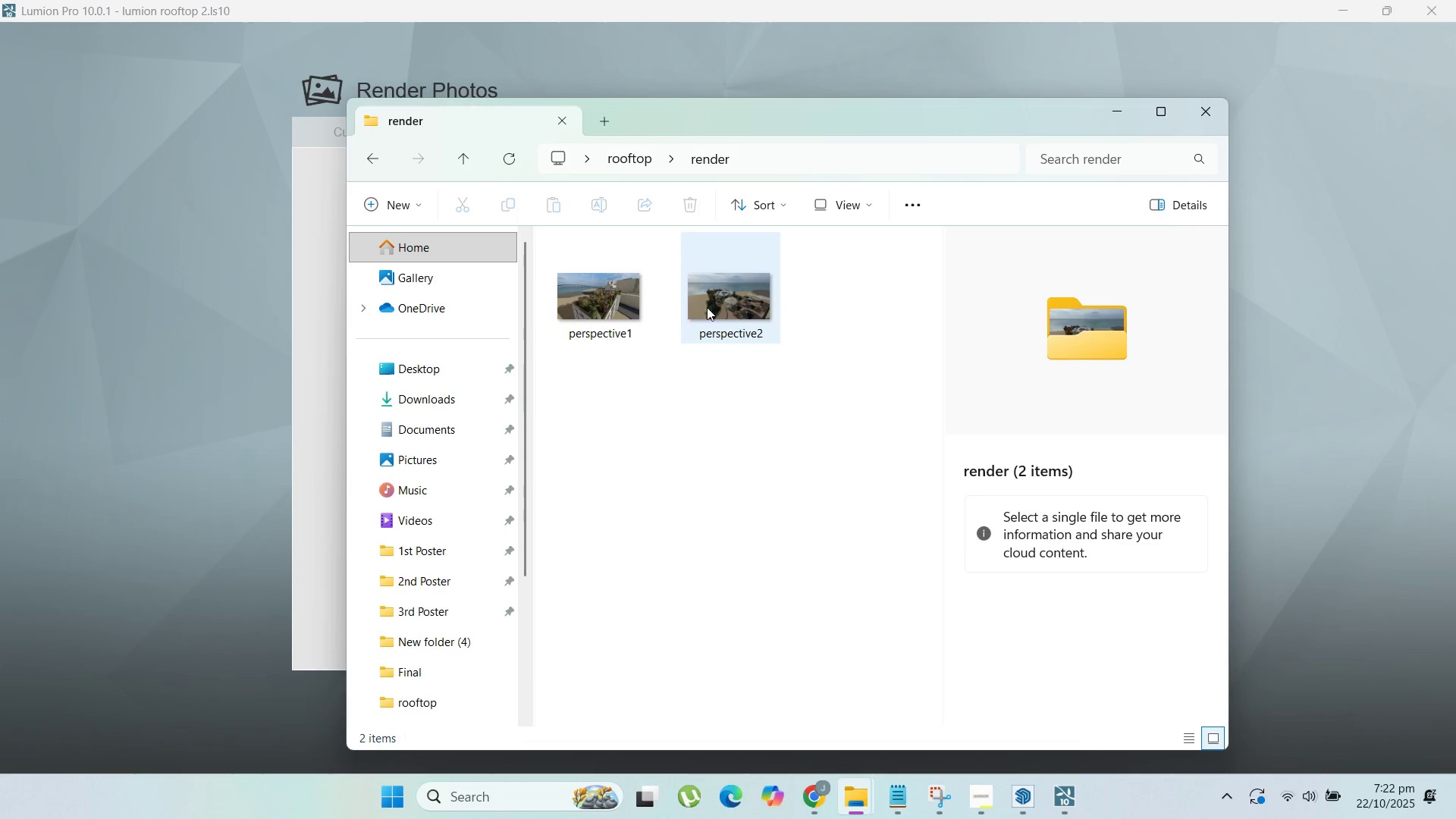 
double_click([711, 307])